 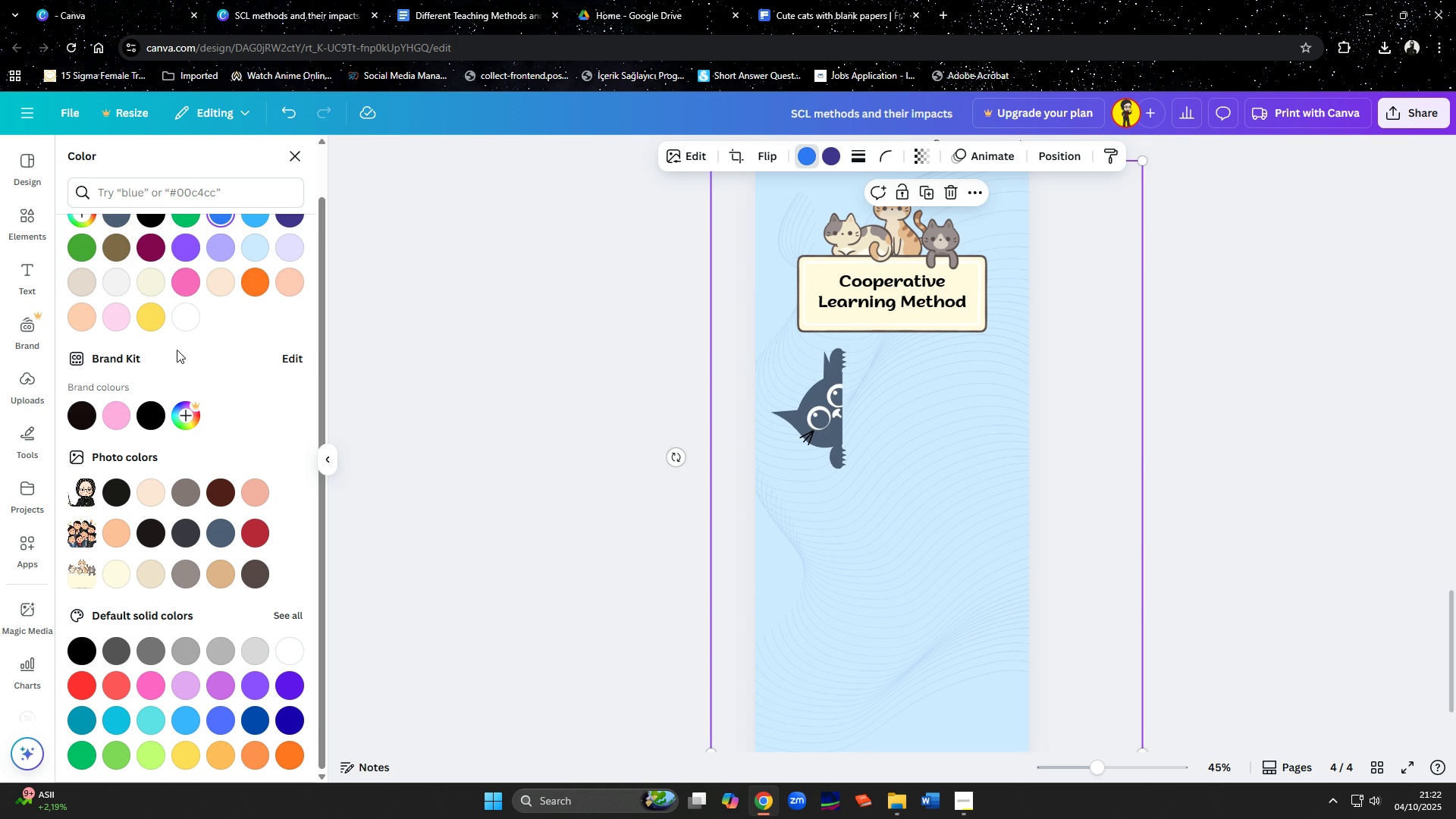 
left_click([35, 215])
 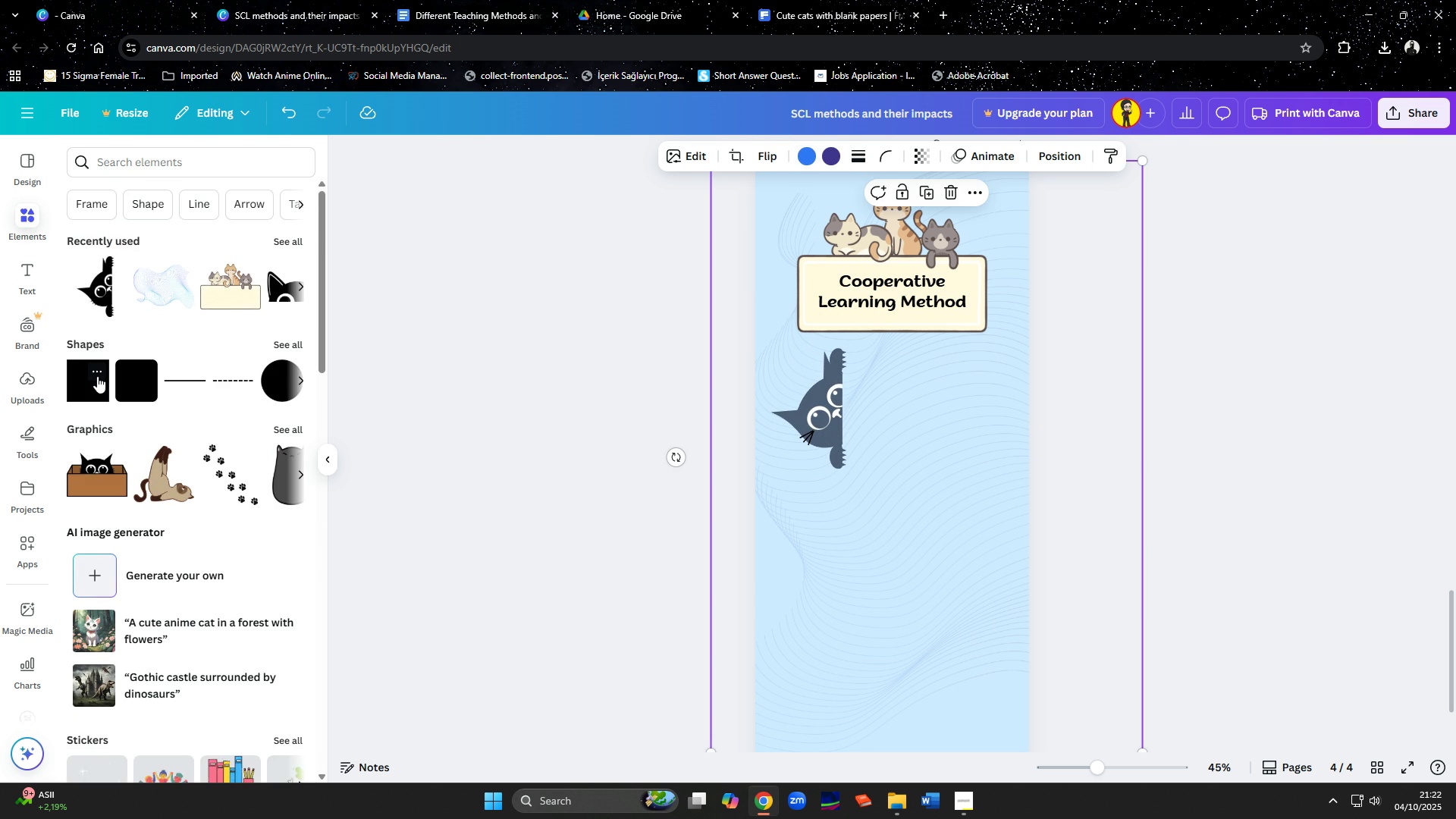 
left_click([97, 376])
 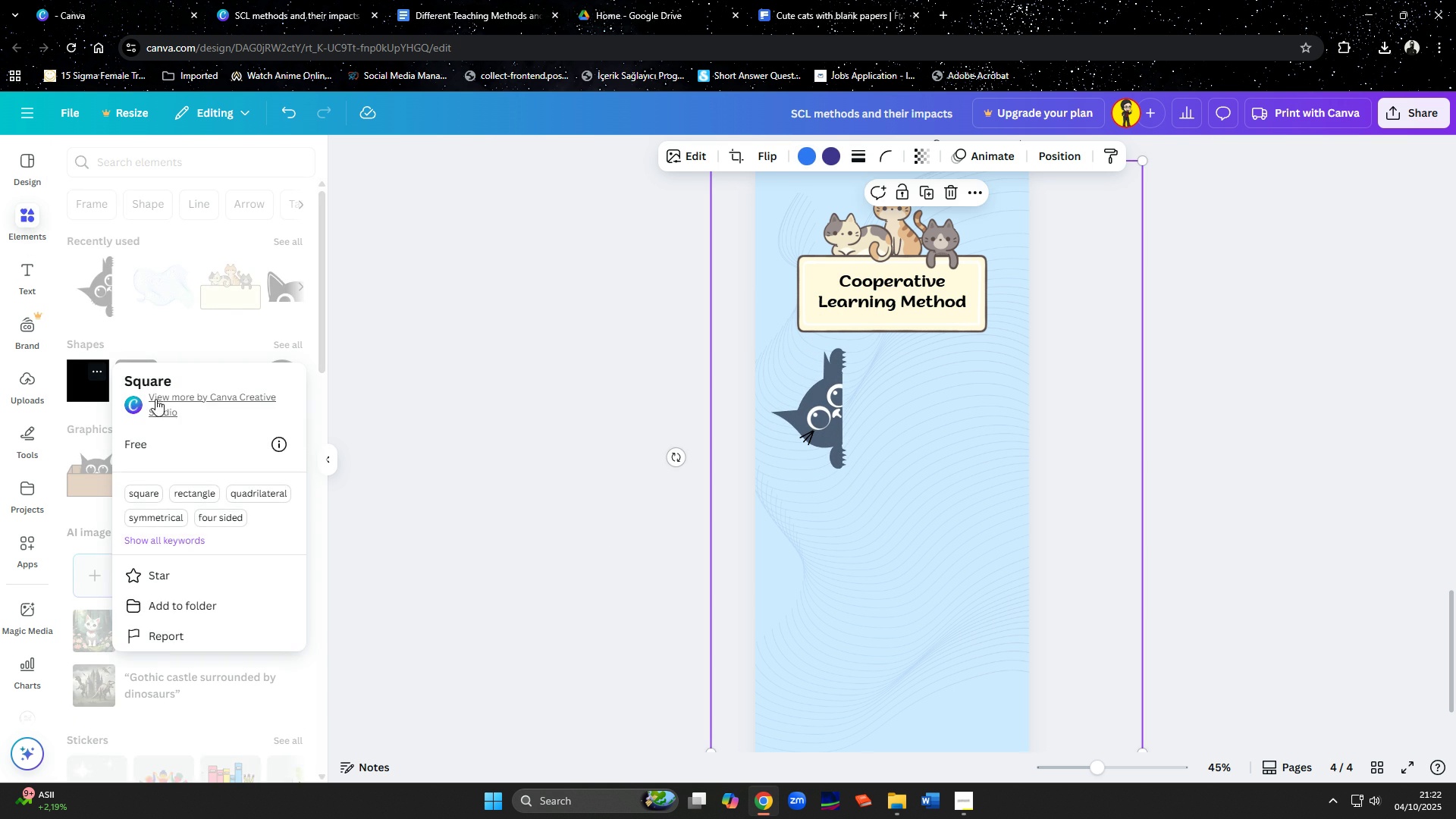 
left_click([83, 396])
 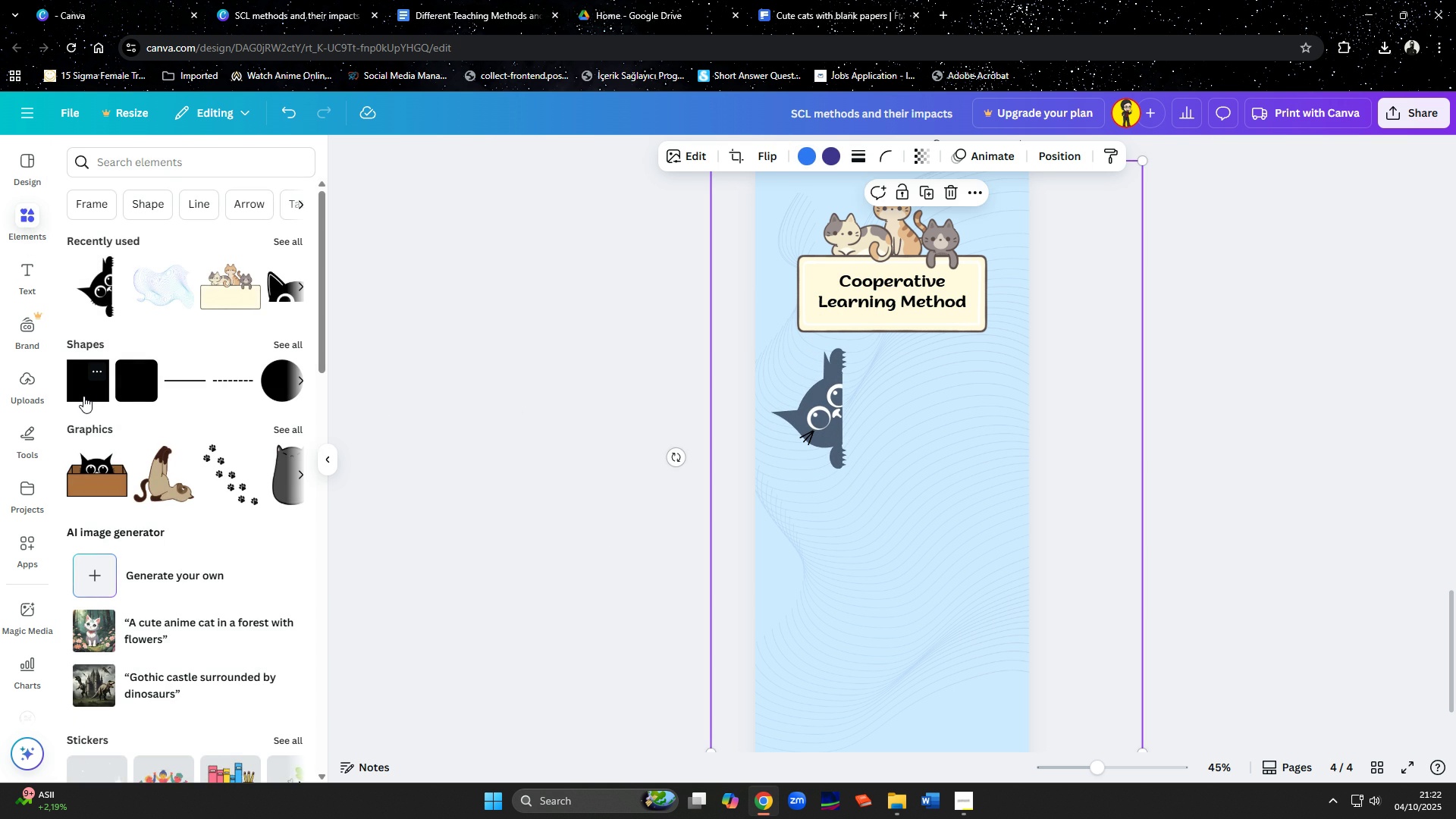 
left_click([83, 396])
 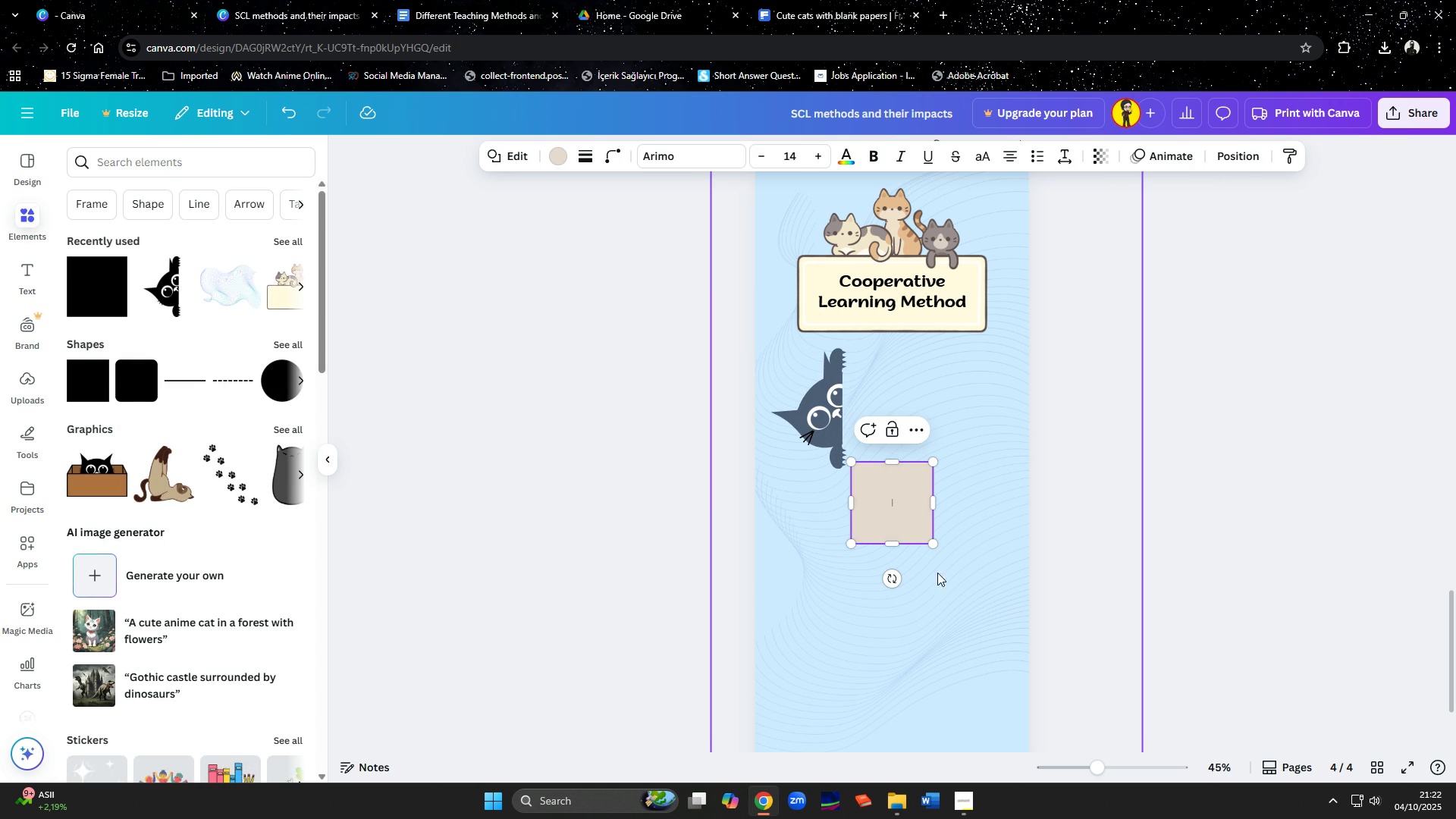 
left_click([937, 590])